 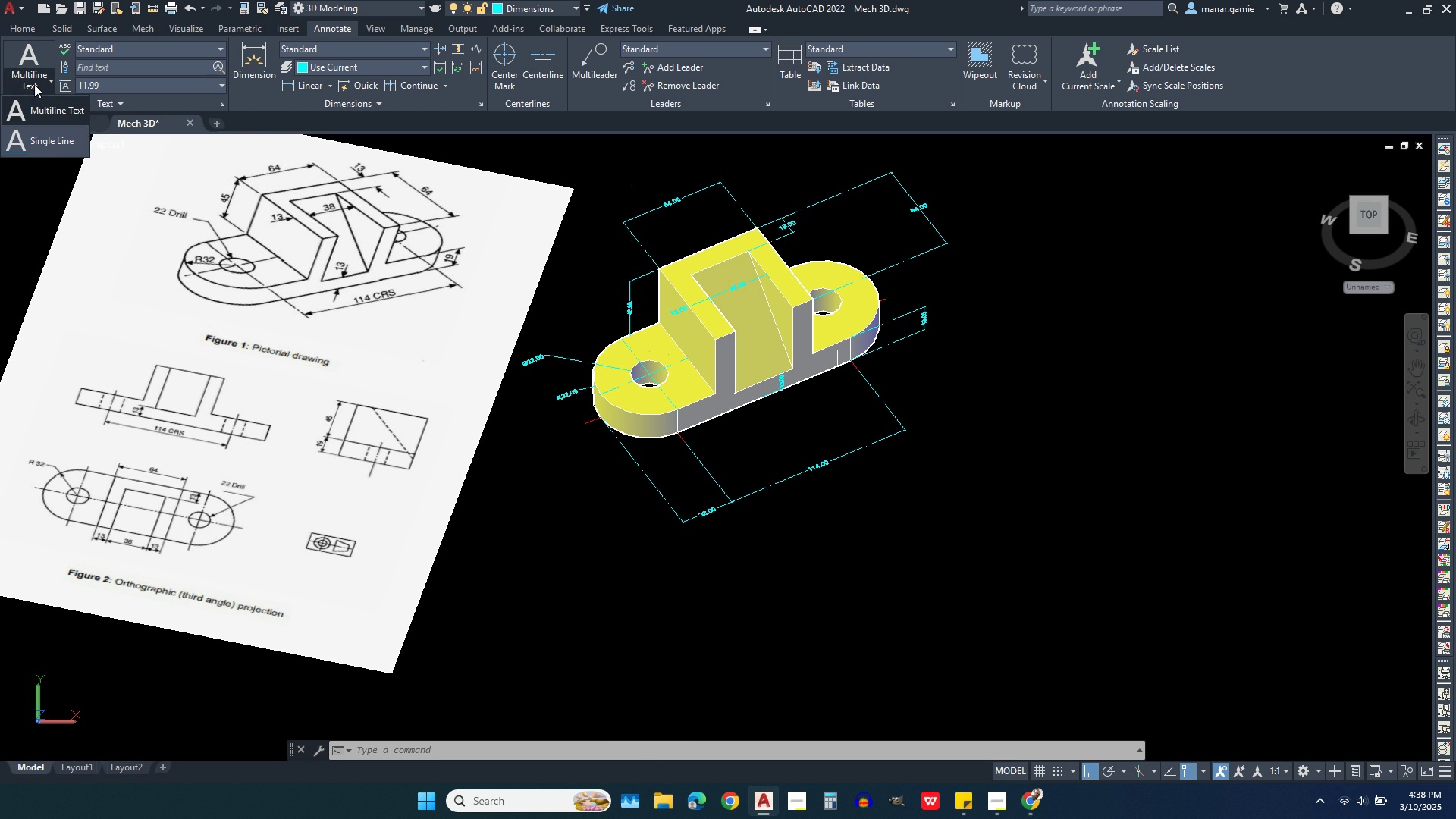 
left_click([47, 114])
 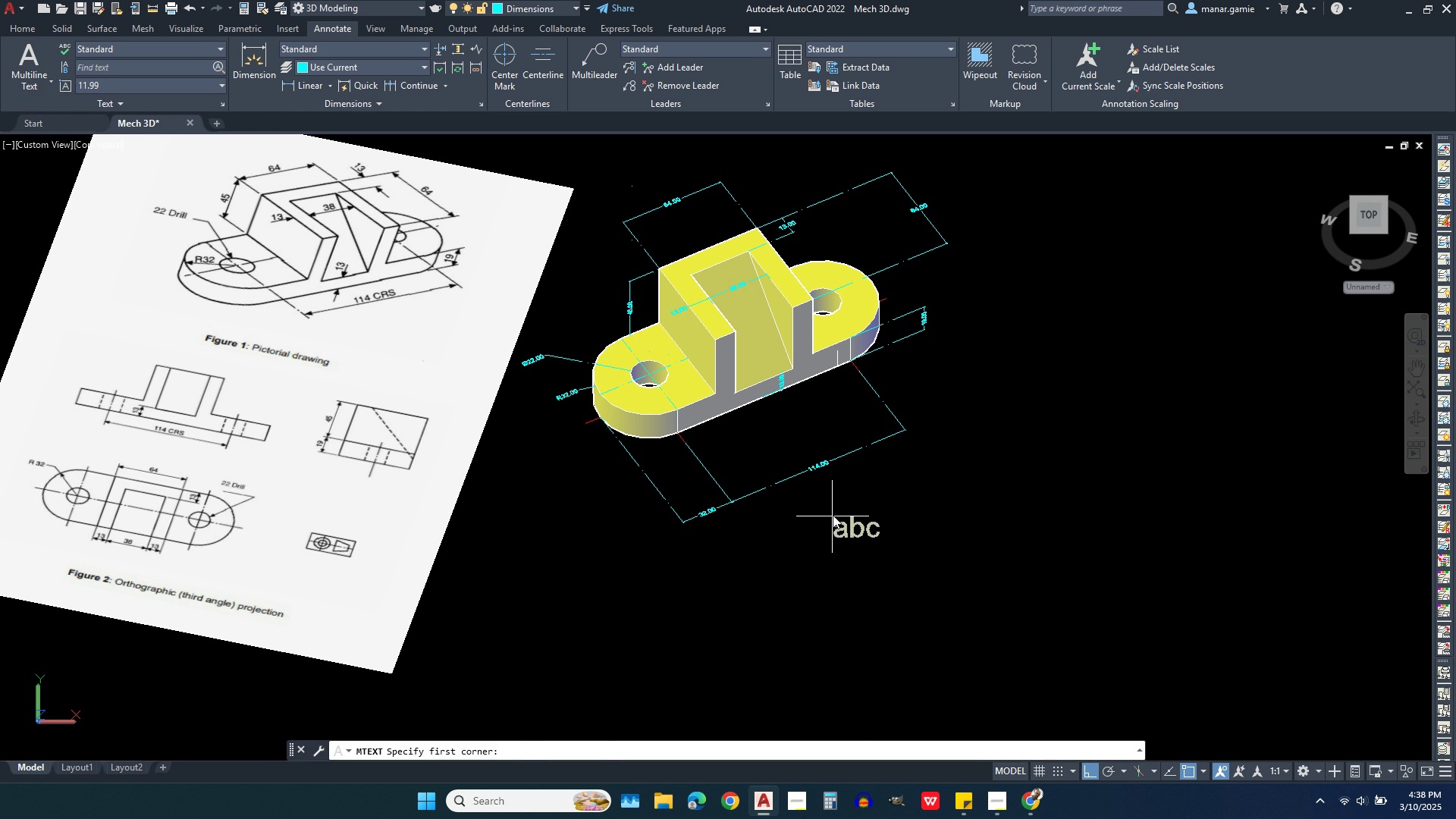 
left_click([830, 512])
 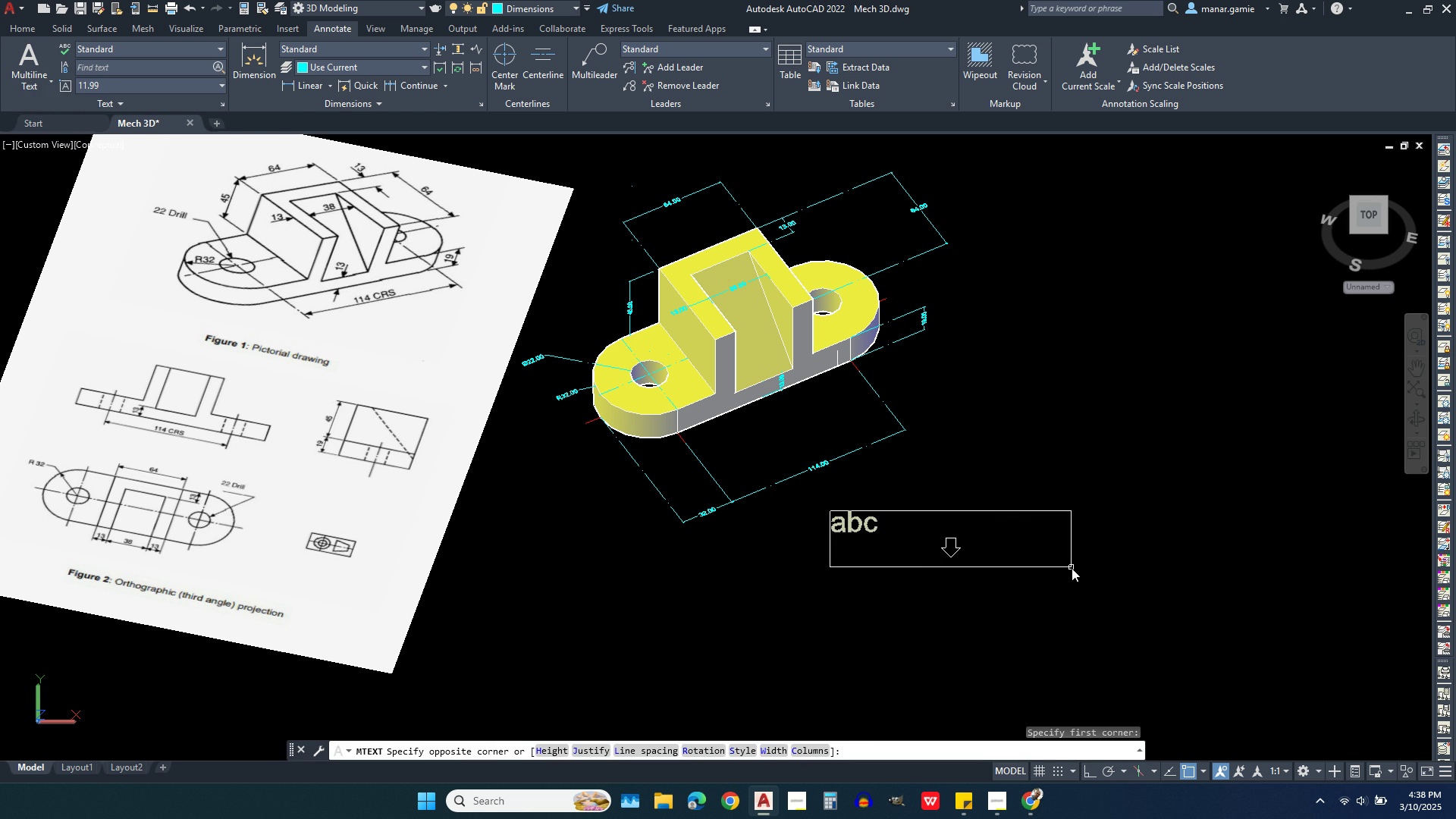 
left_click([1072, 568])
 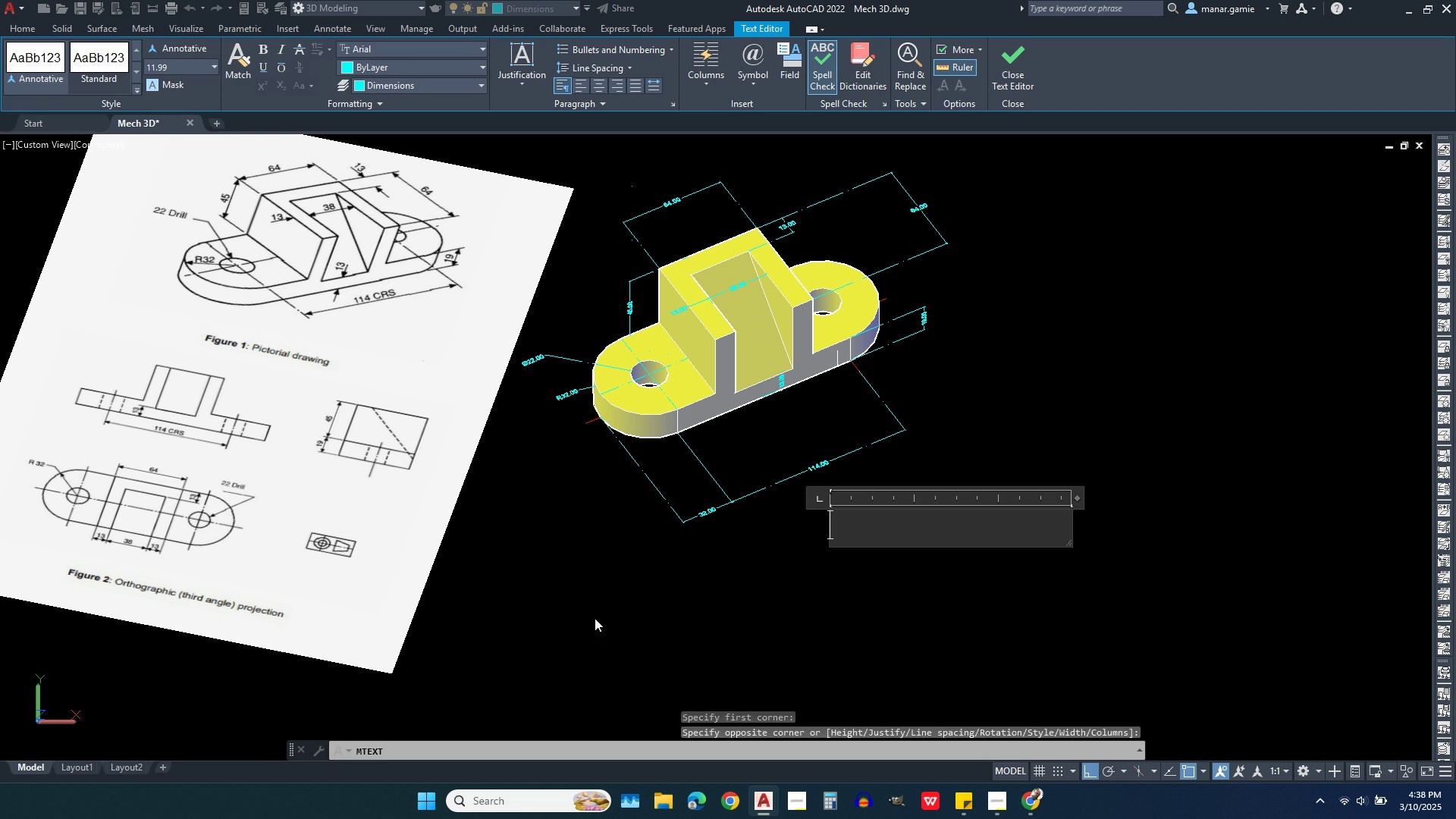 
type(3D model)